 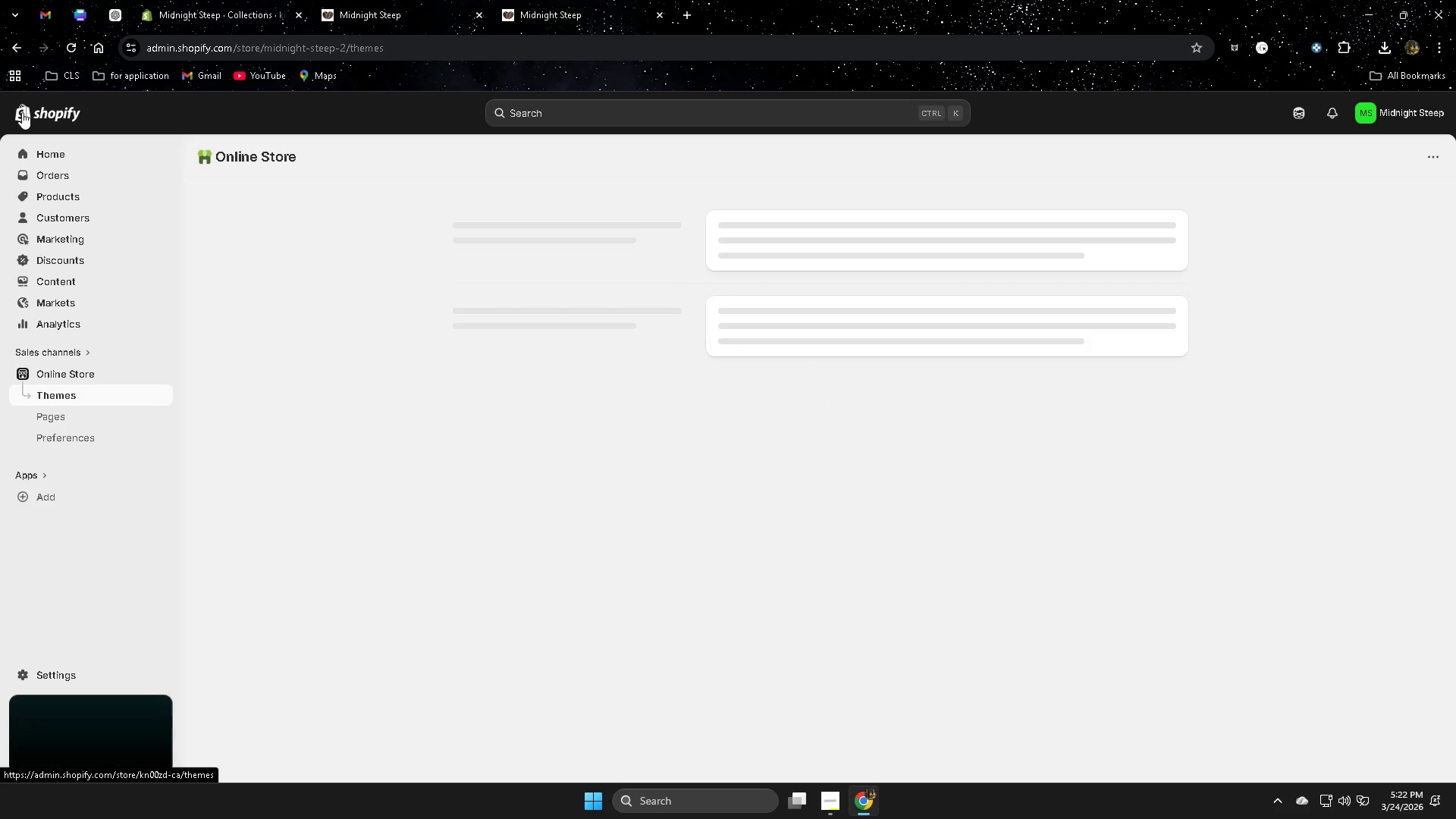 
scroll: coordinate [943, 579], scroll_direction: down, amount: 16.0
 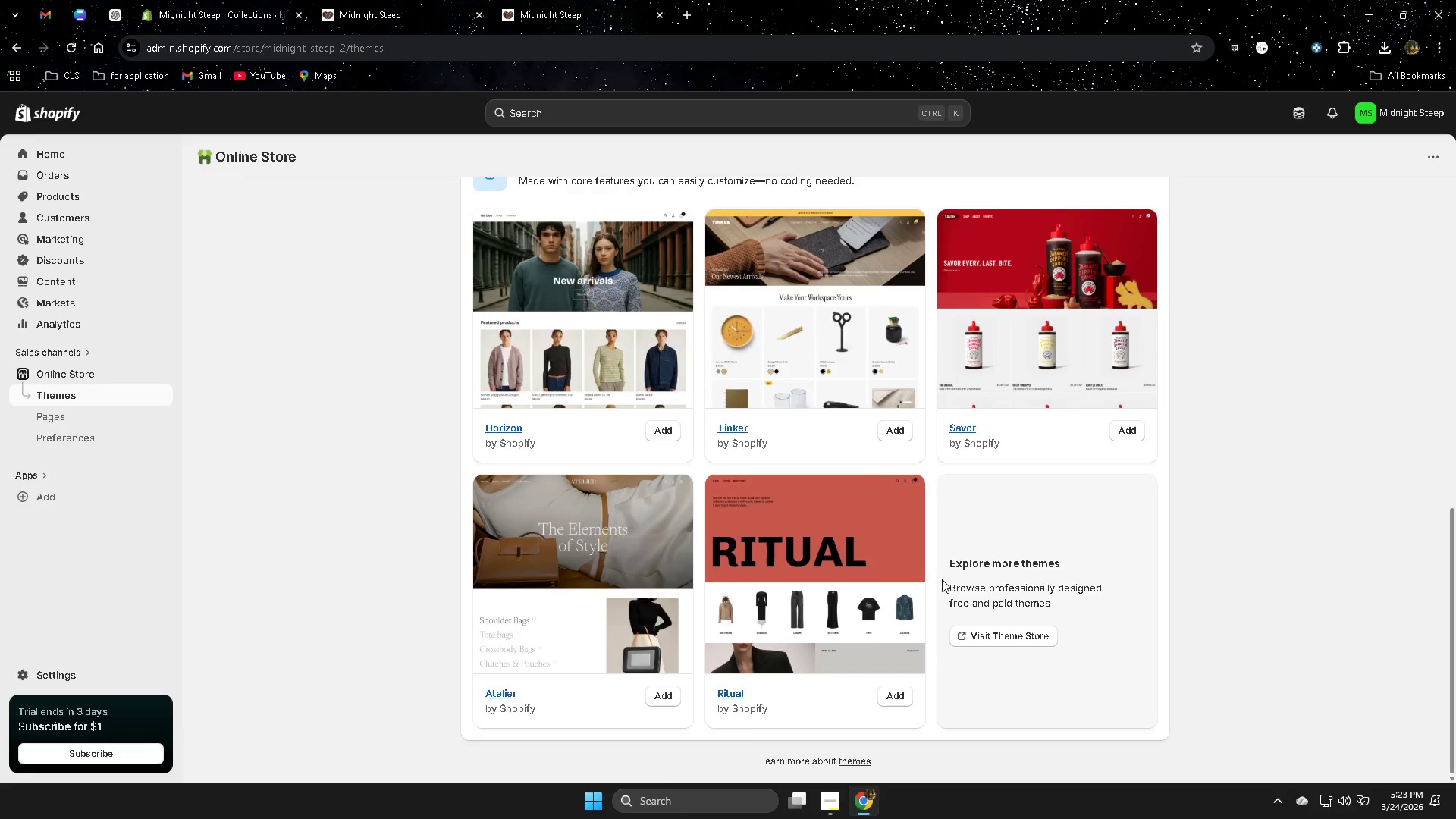 
scroll: coordinate [882, 563], scroll_direction: up, amount: 12.0
 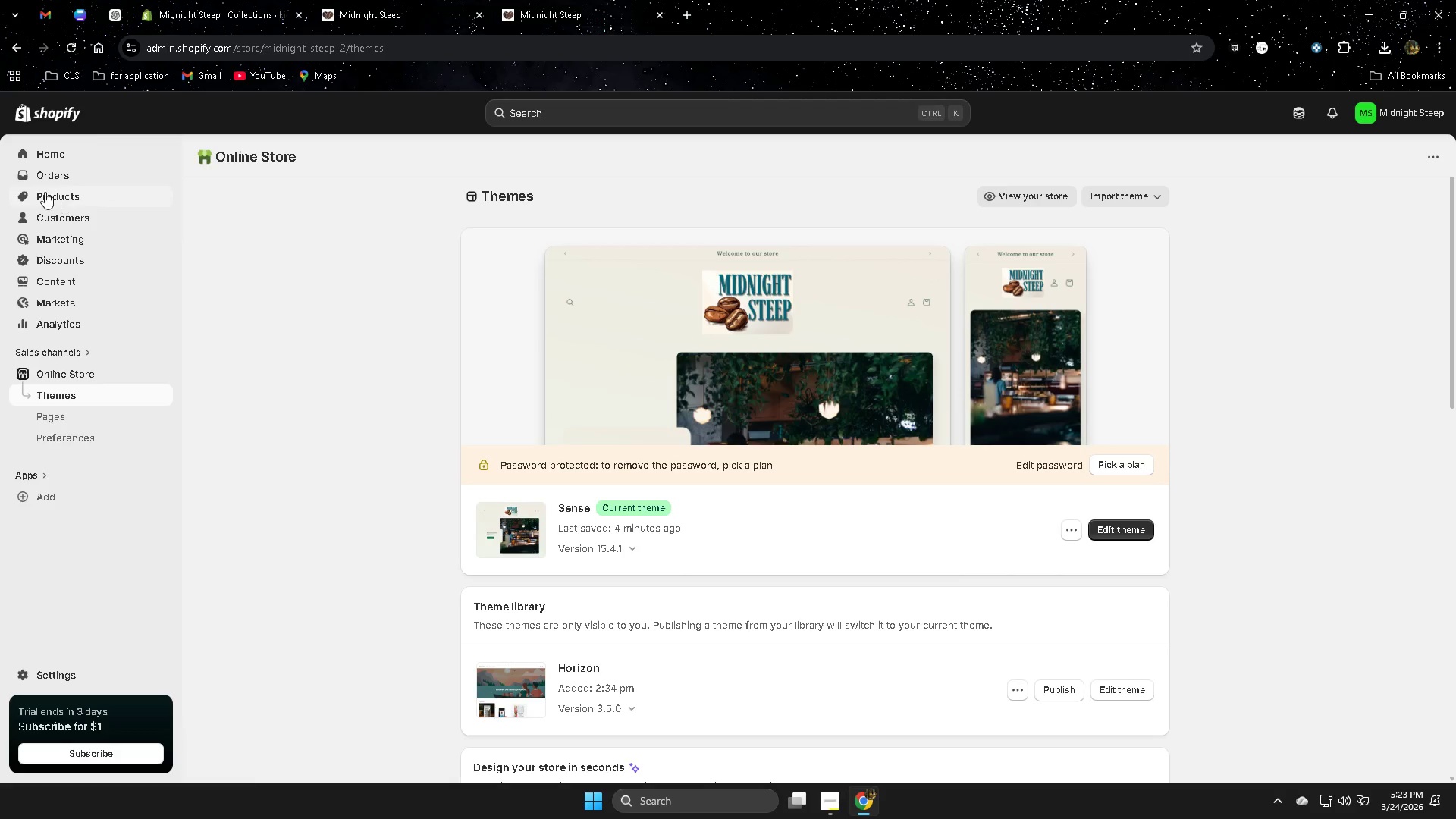 
mouse_move([84, 388])
 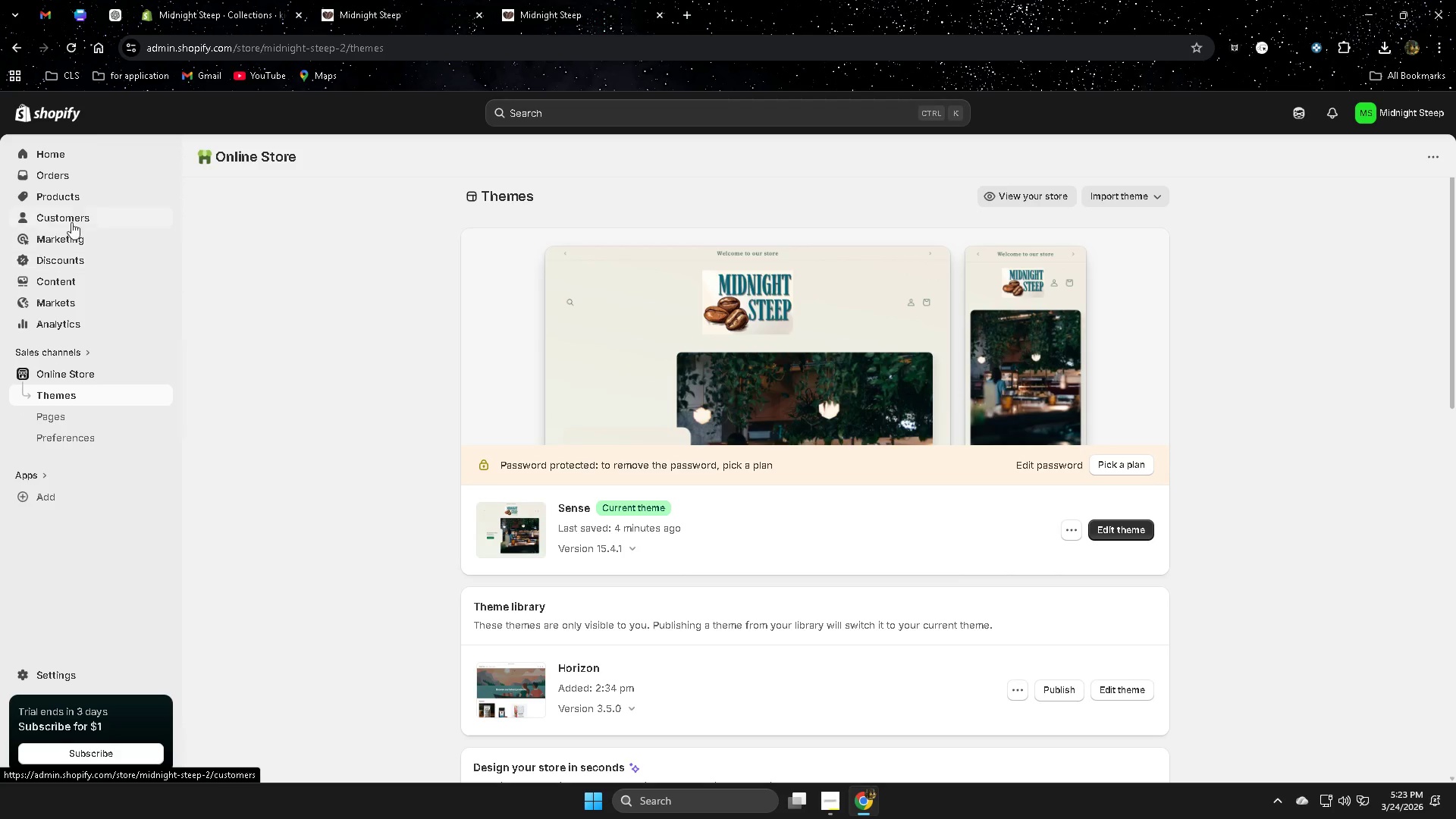 
left_click([83, 199])
 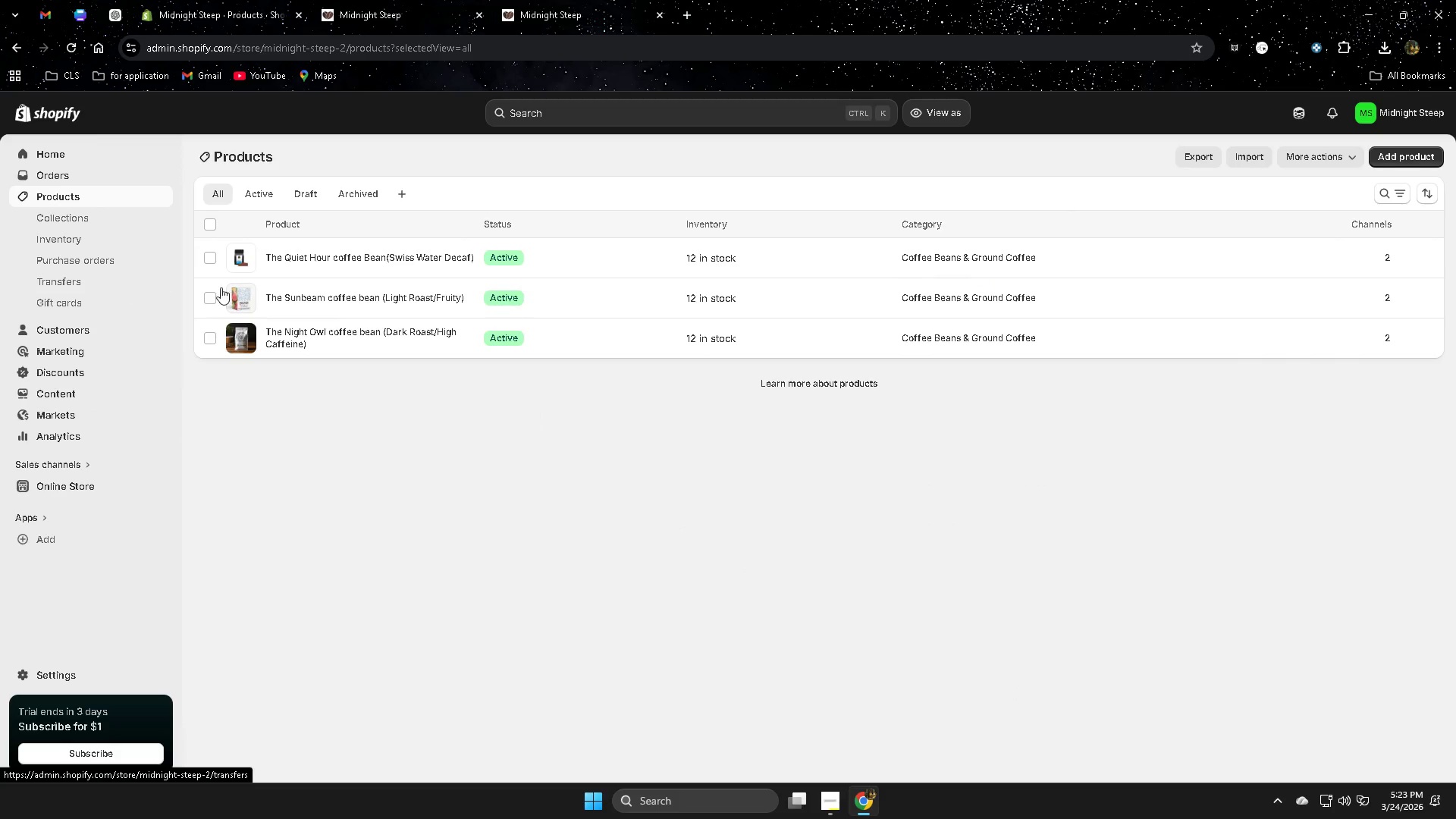 
left_click([337, 259])
 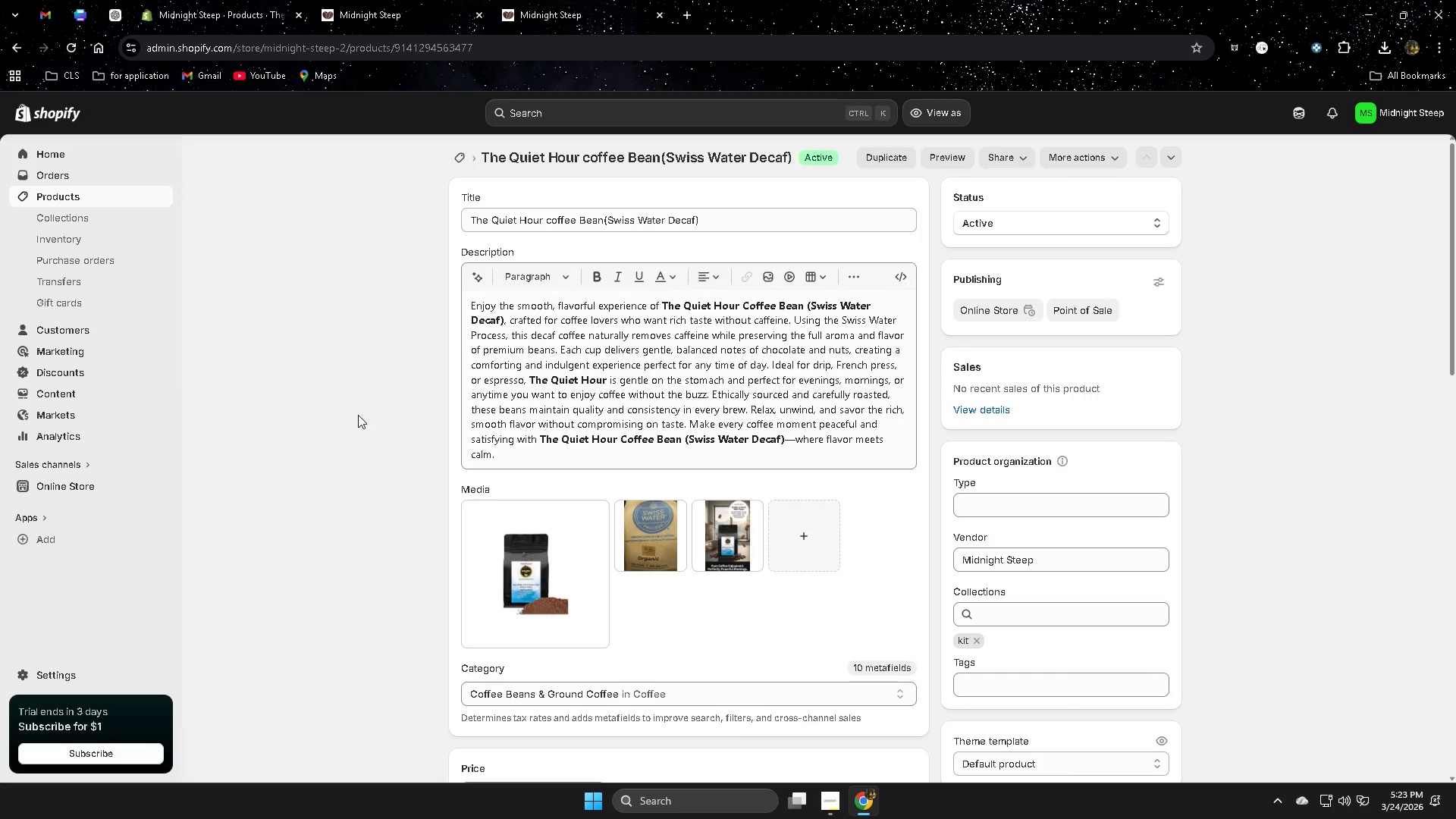 
scroll: coordinate [810, 555], scroll_direction: down, amount: 13.0
 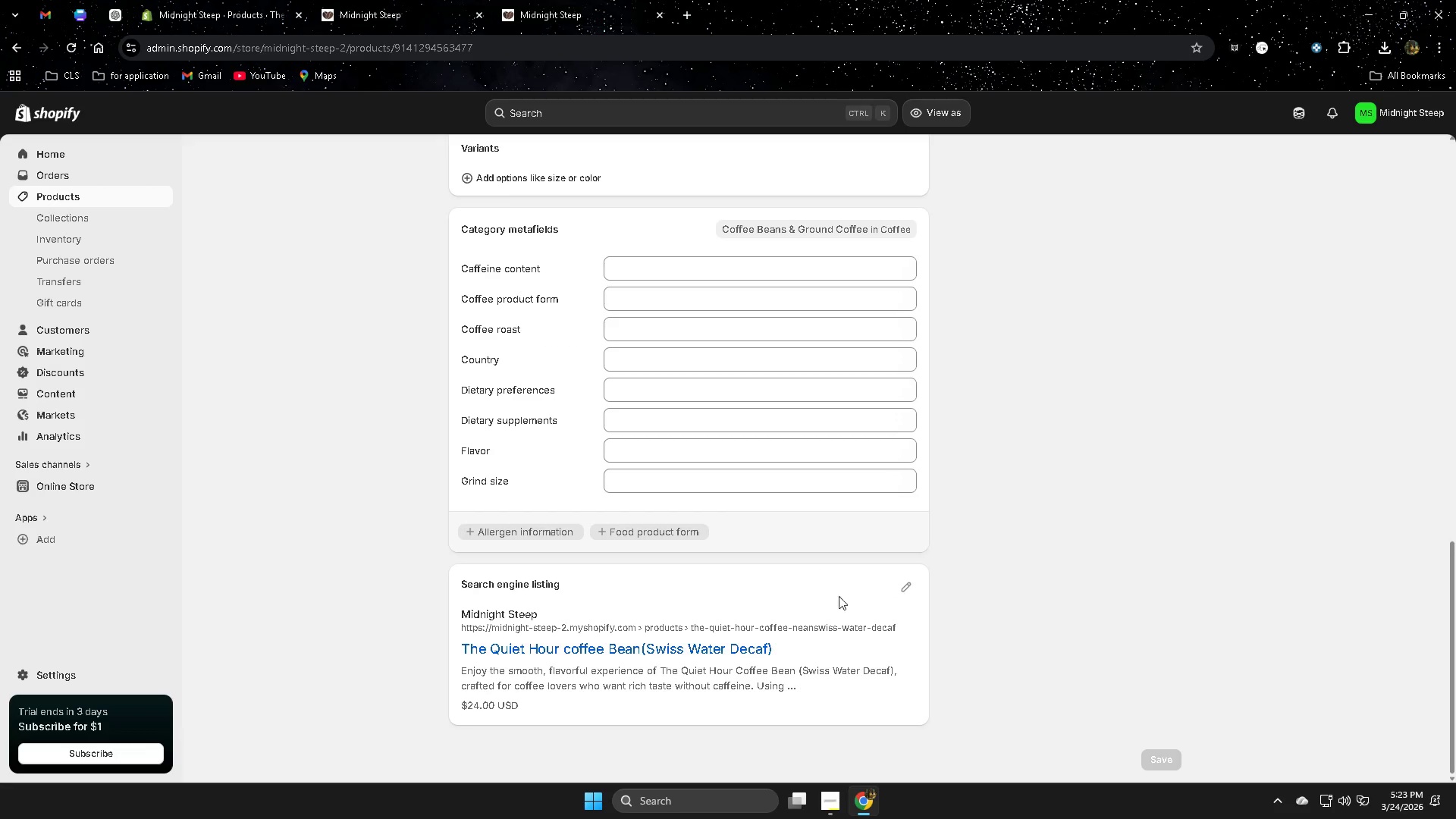 
mouse_move([871, 803])
 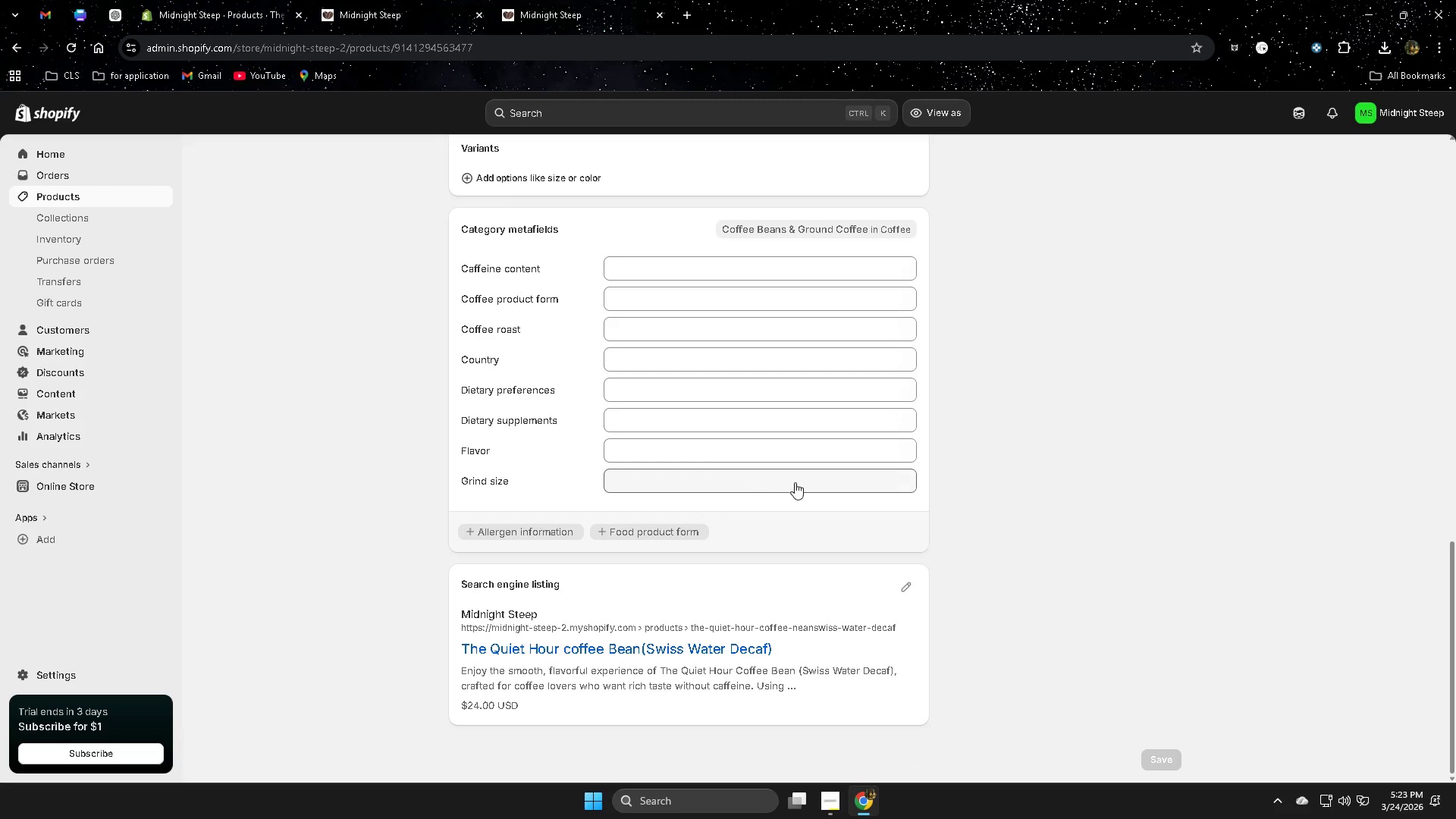 
scroll: coordinate [993, 519], scroll_direction: up, amount: 12.0
 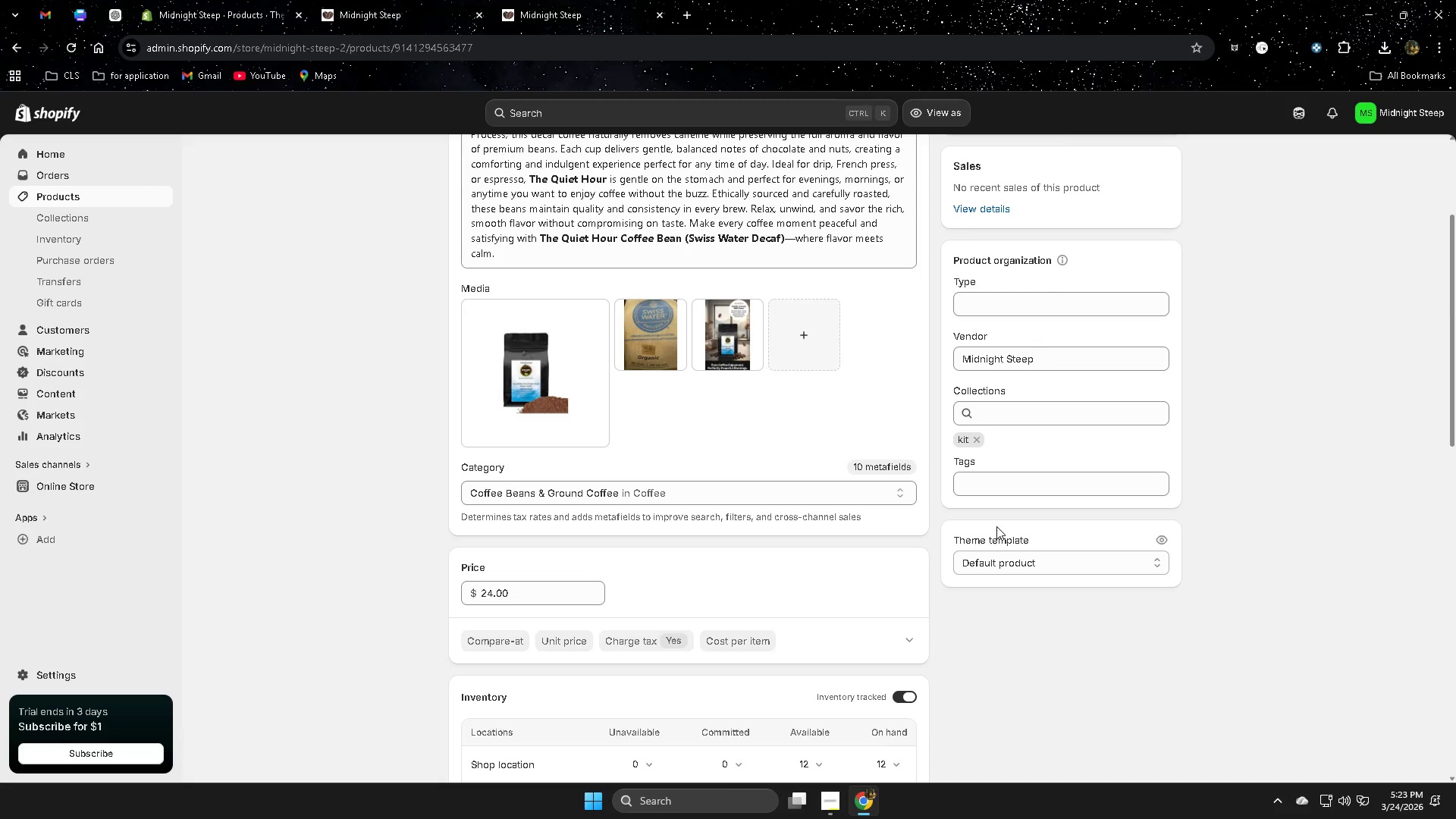 
wait(8.05)
 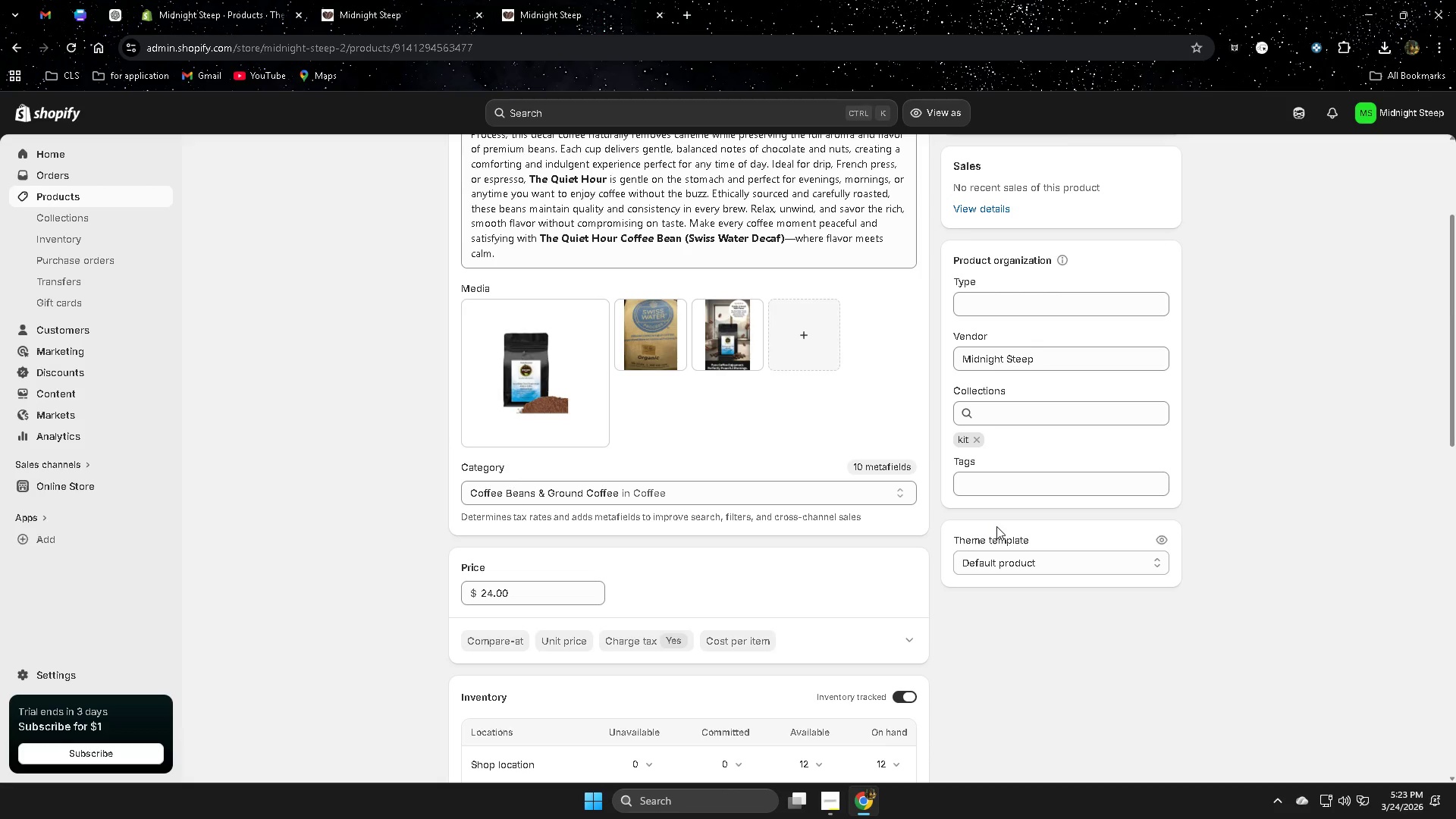 
scroll: coordinate [739, 557], scroll_direction: up, amount: 5.0
 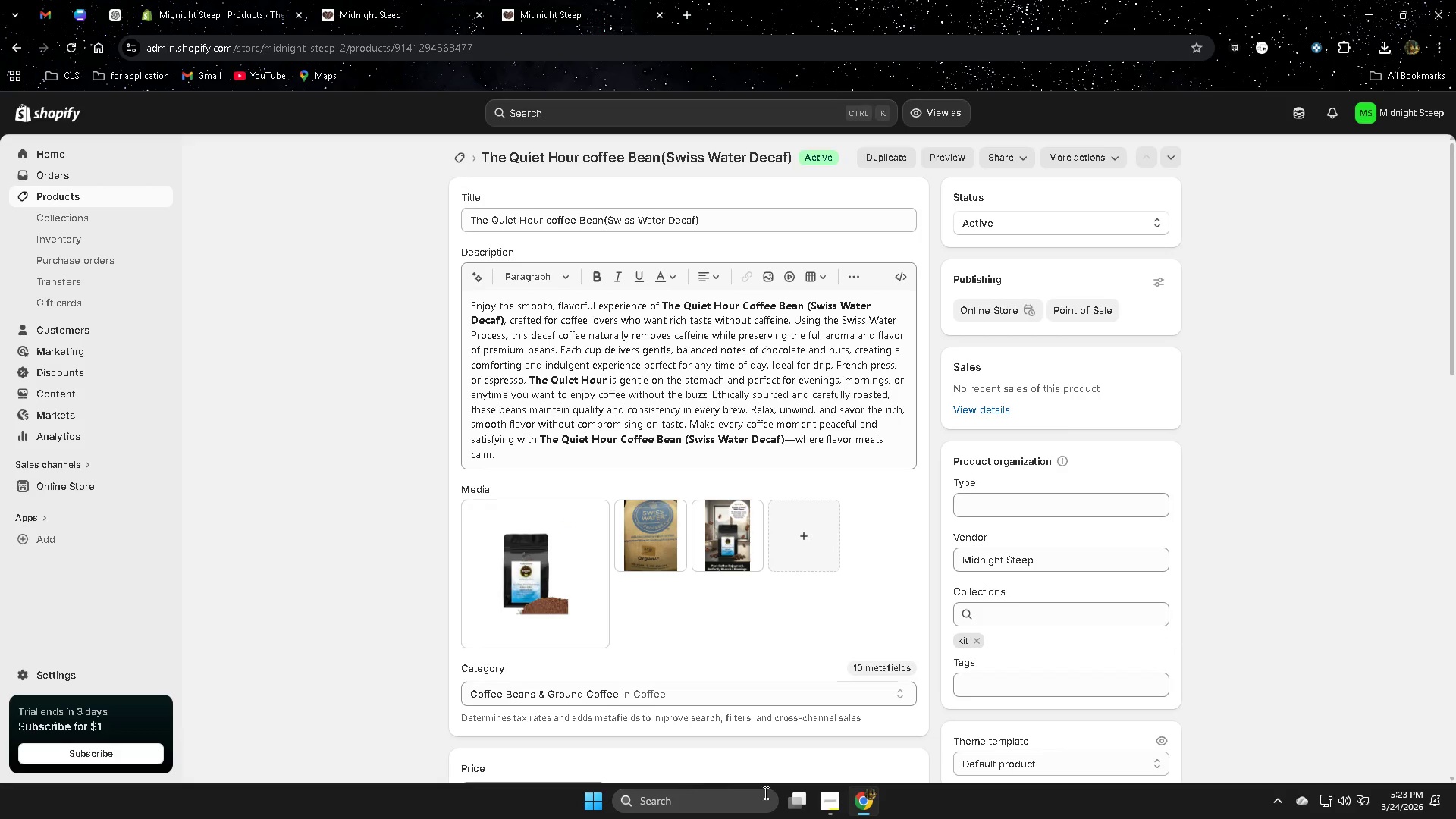 
left_click([830, 803])